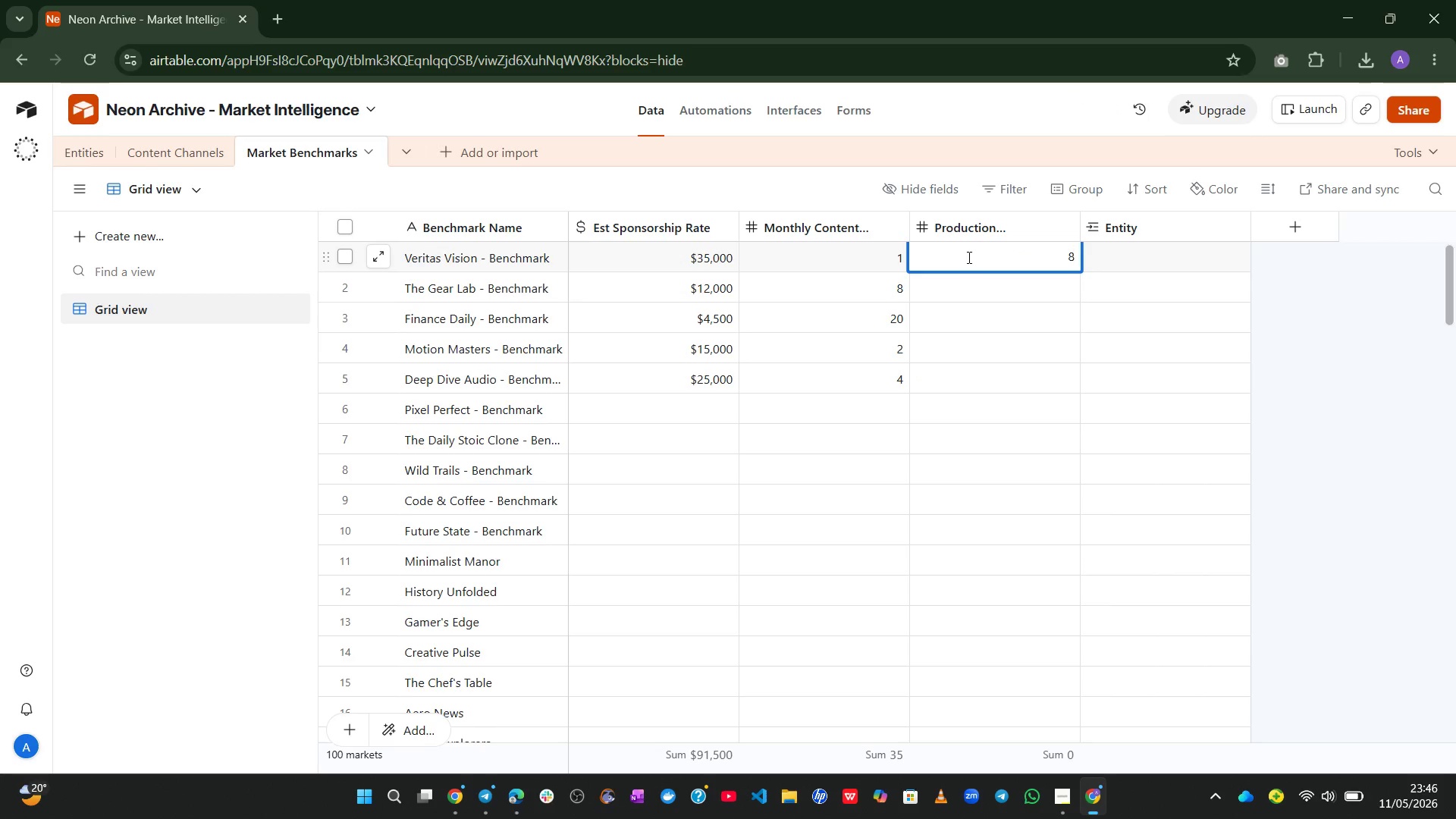 
key(Enter)
 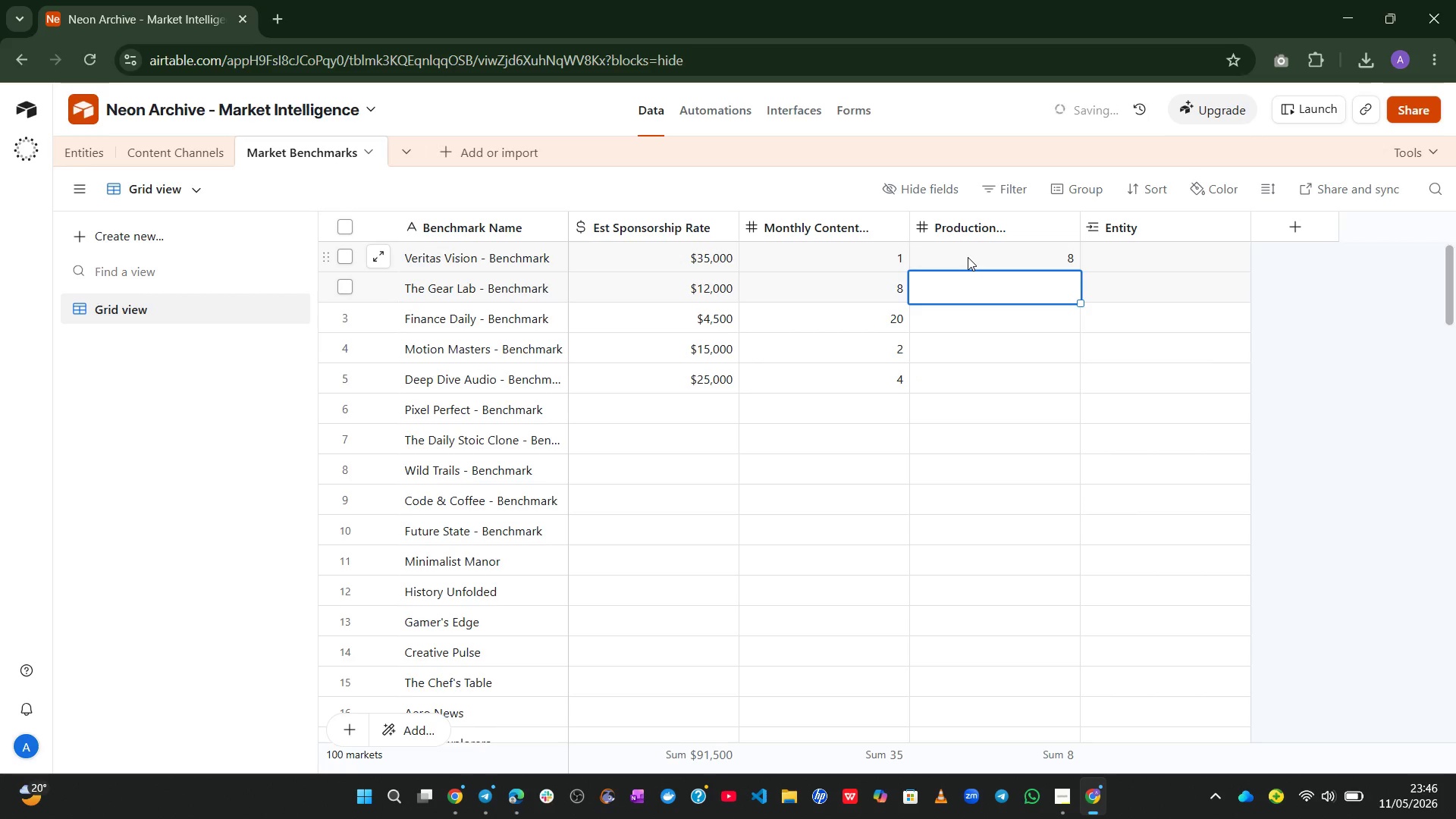 
key(Numpad7)
 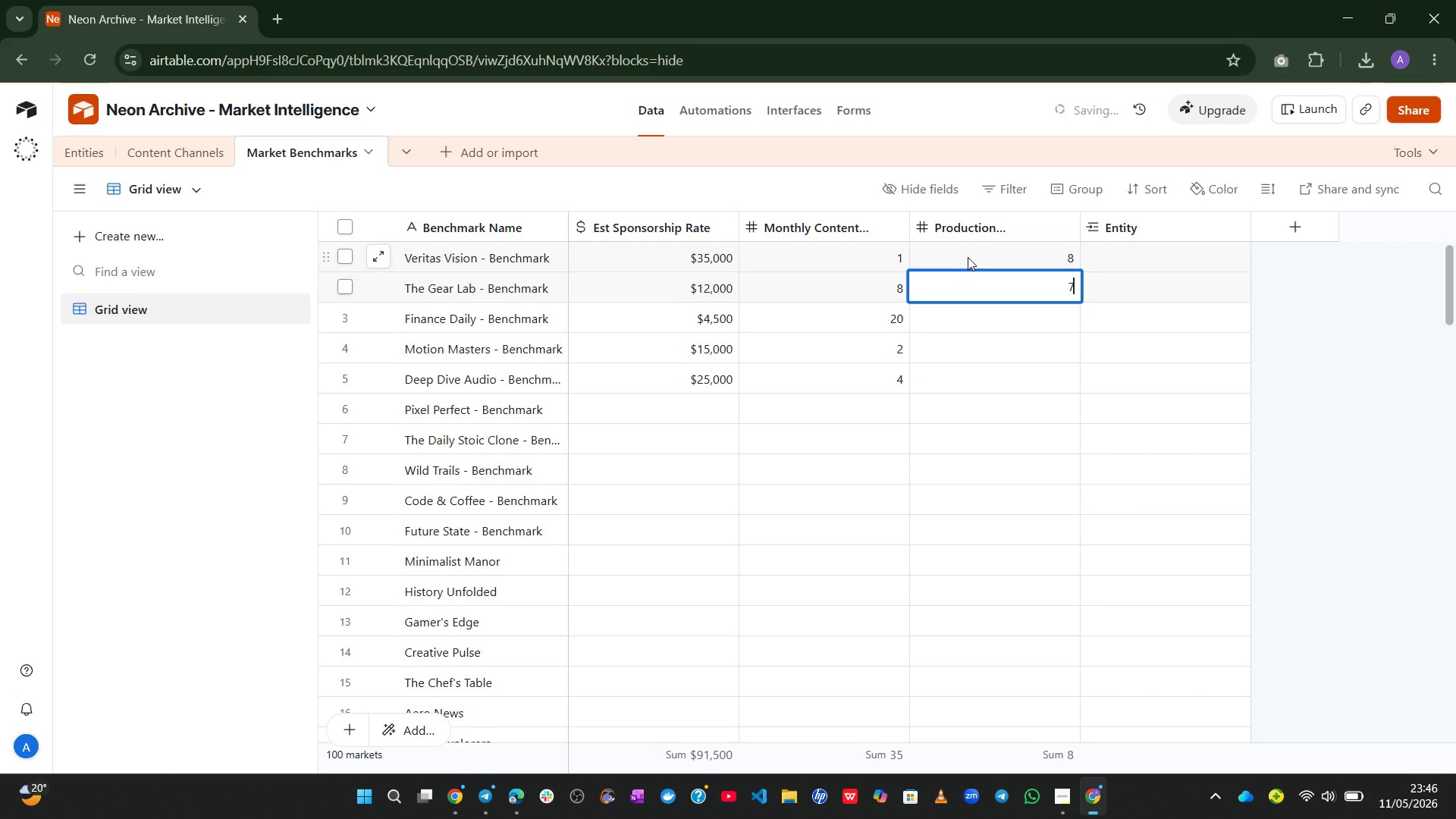 
key(Enter)
 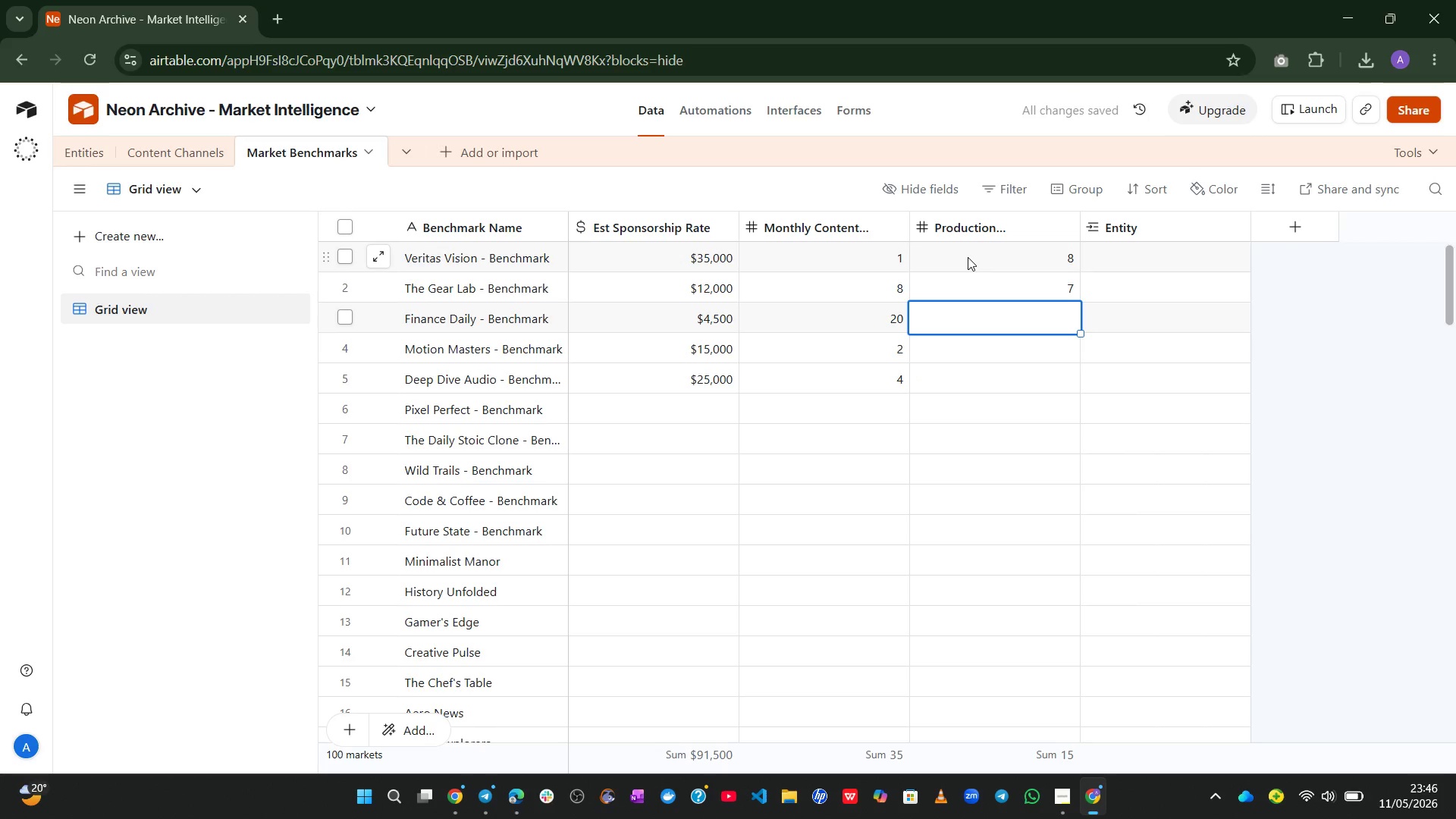 
key(Numpad3)
 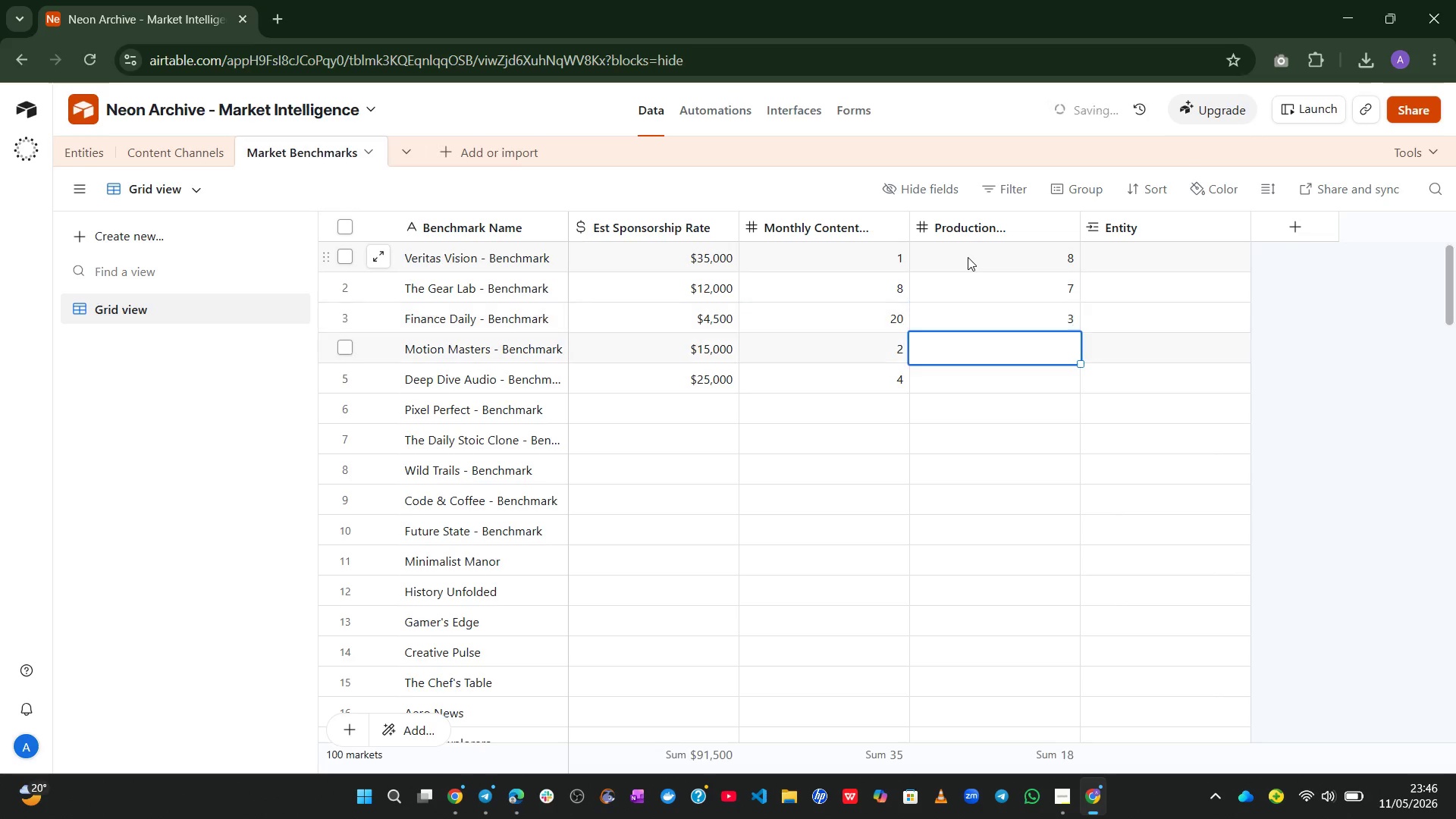 
key(Enter)
 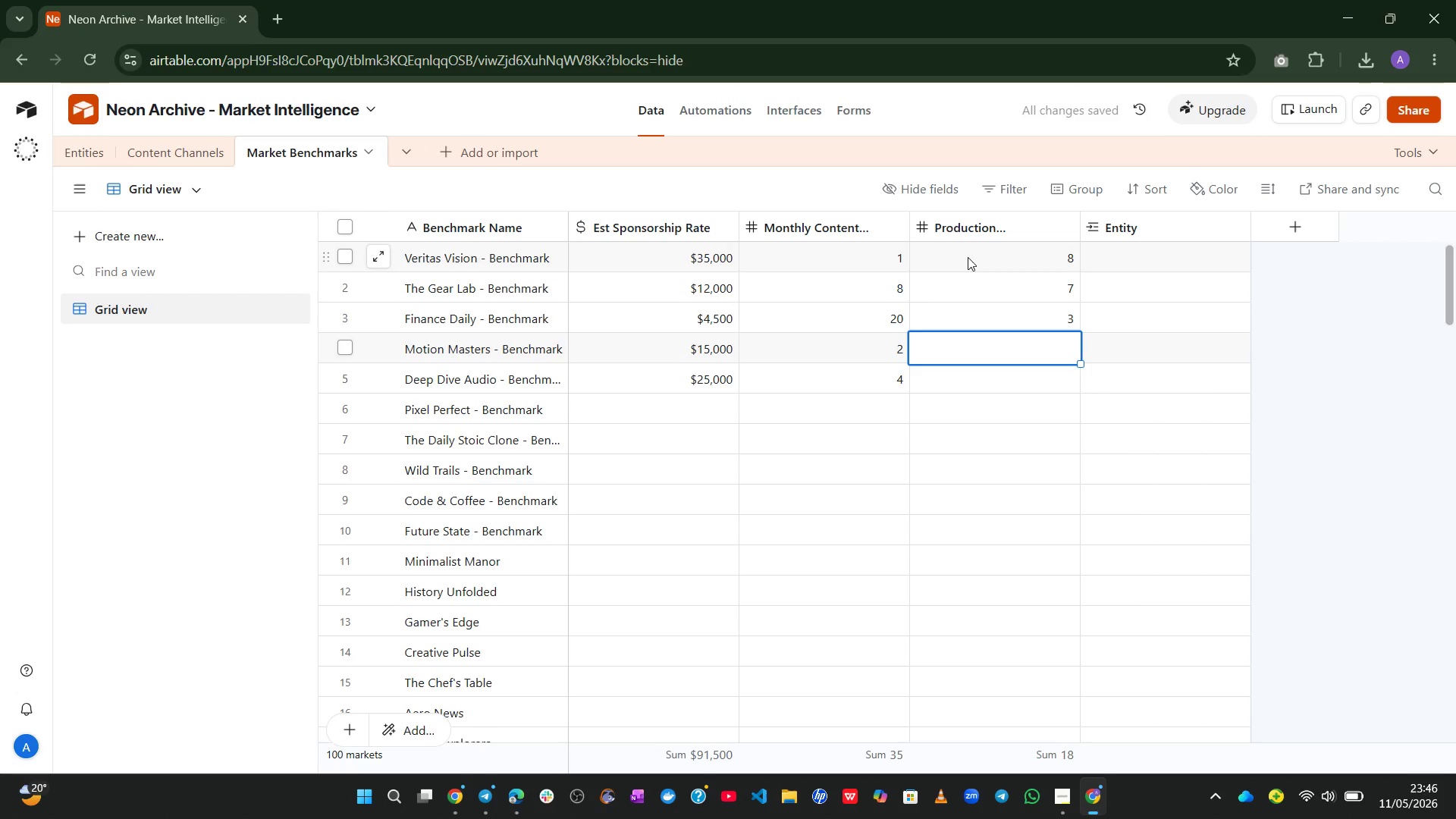 
key(Numpad1)
 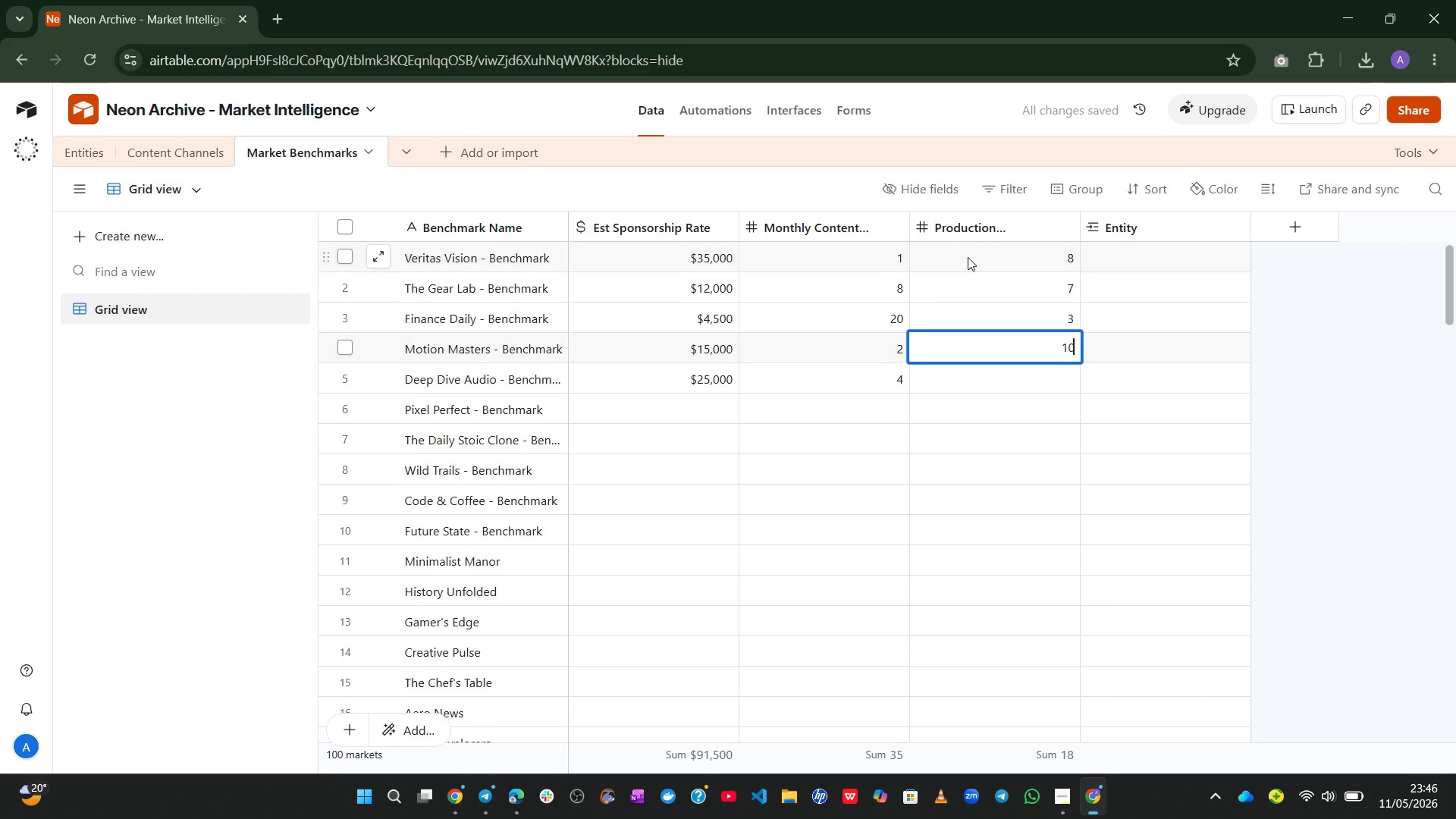 
key(Numpad0)
 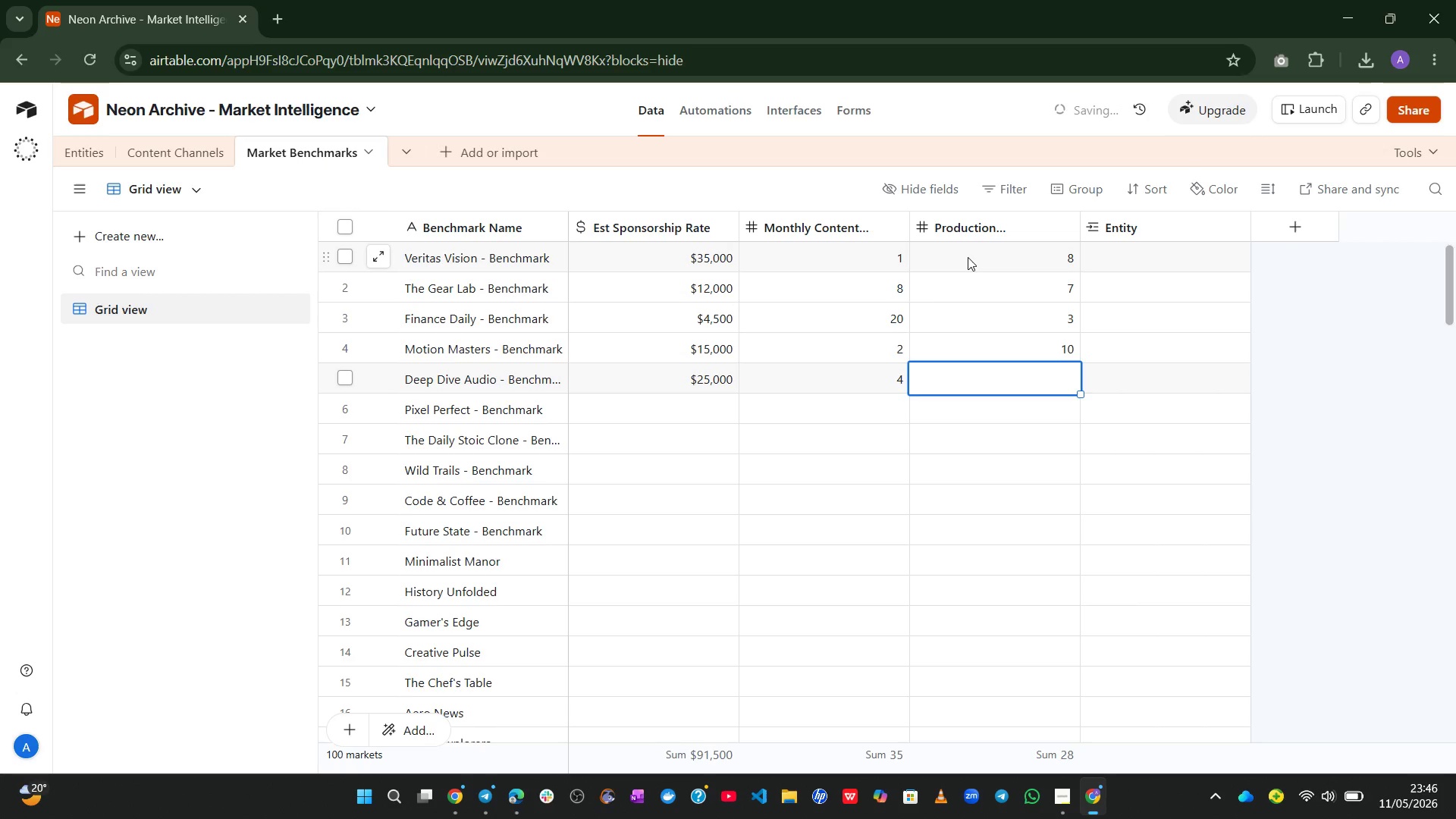 
key(Enter)
 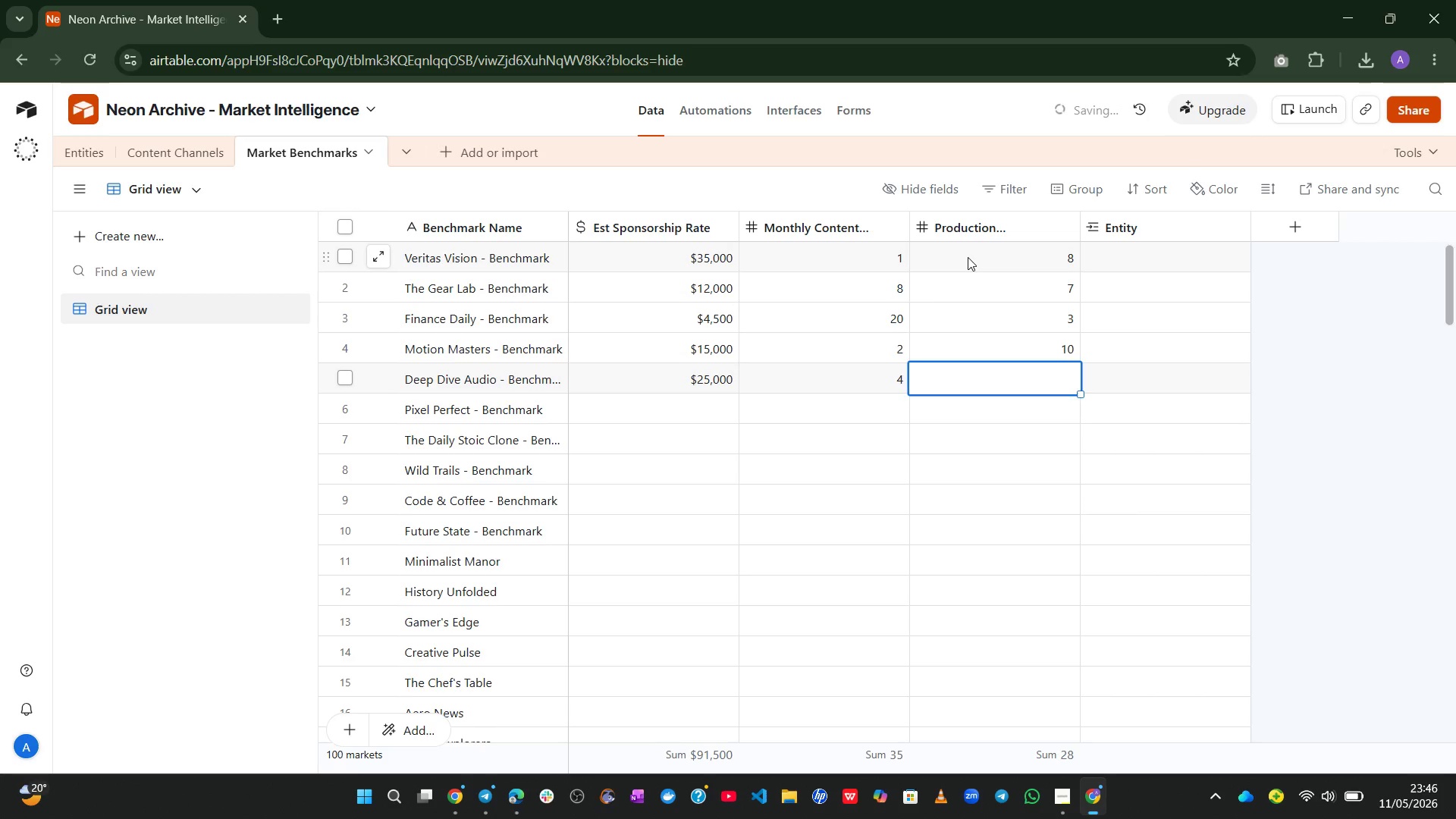 
key(Numpad5)
 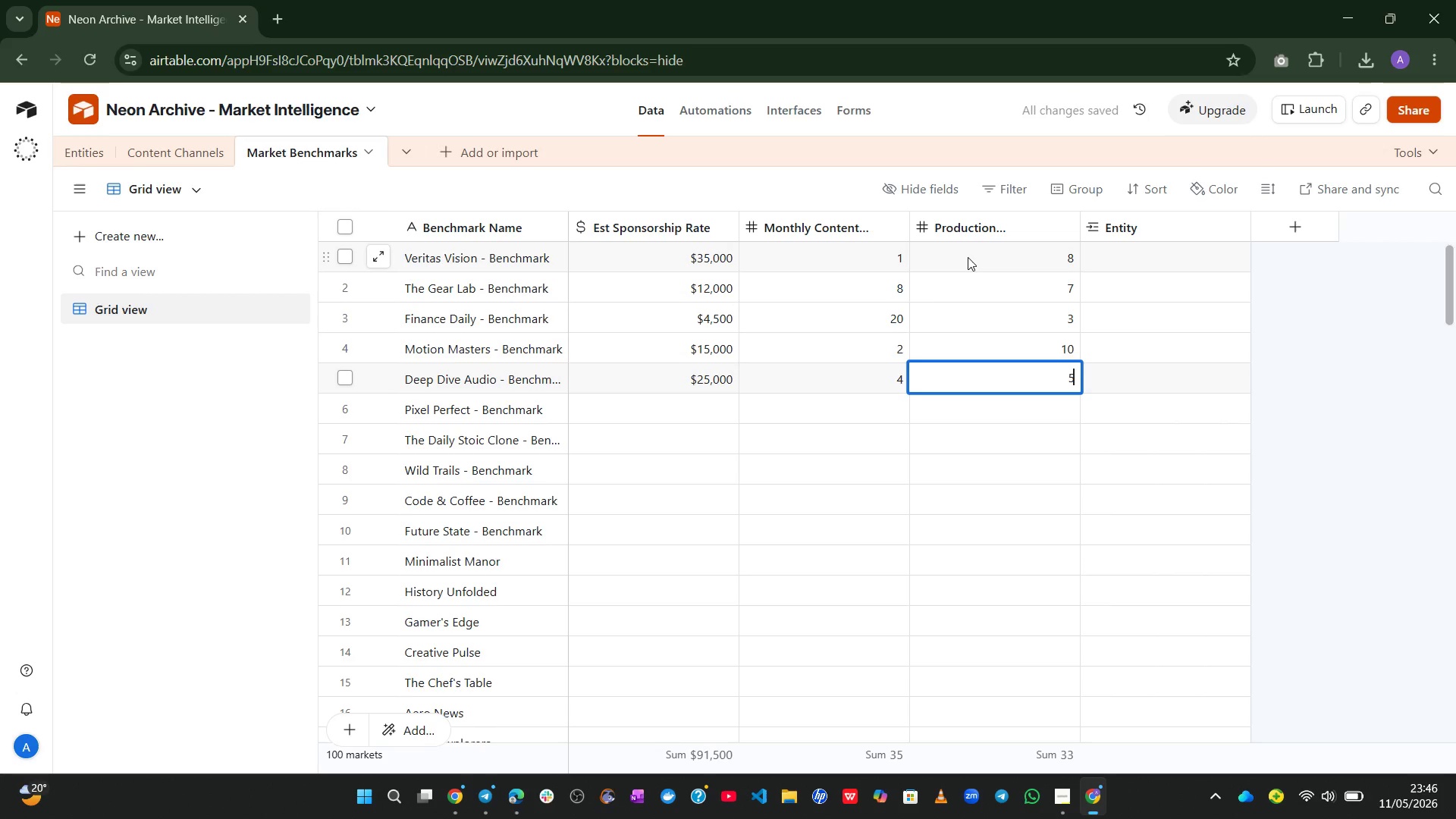 
wait(5.95)
 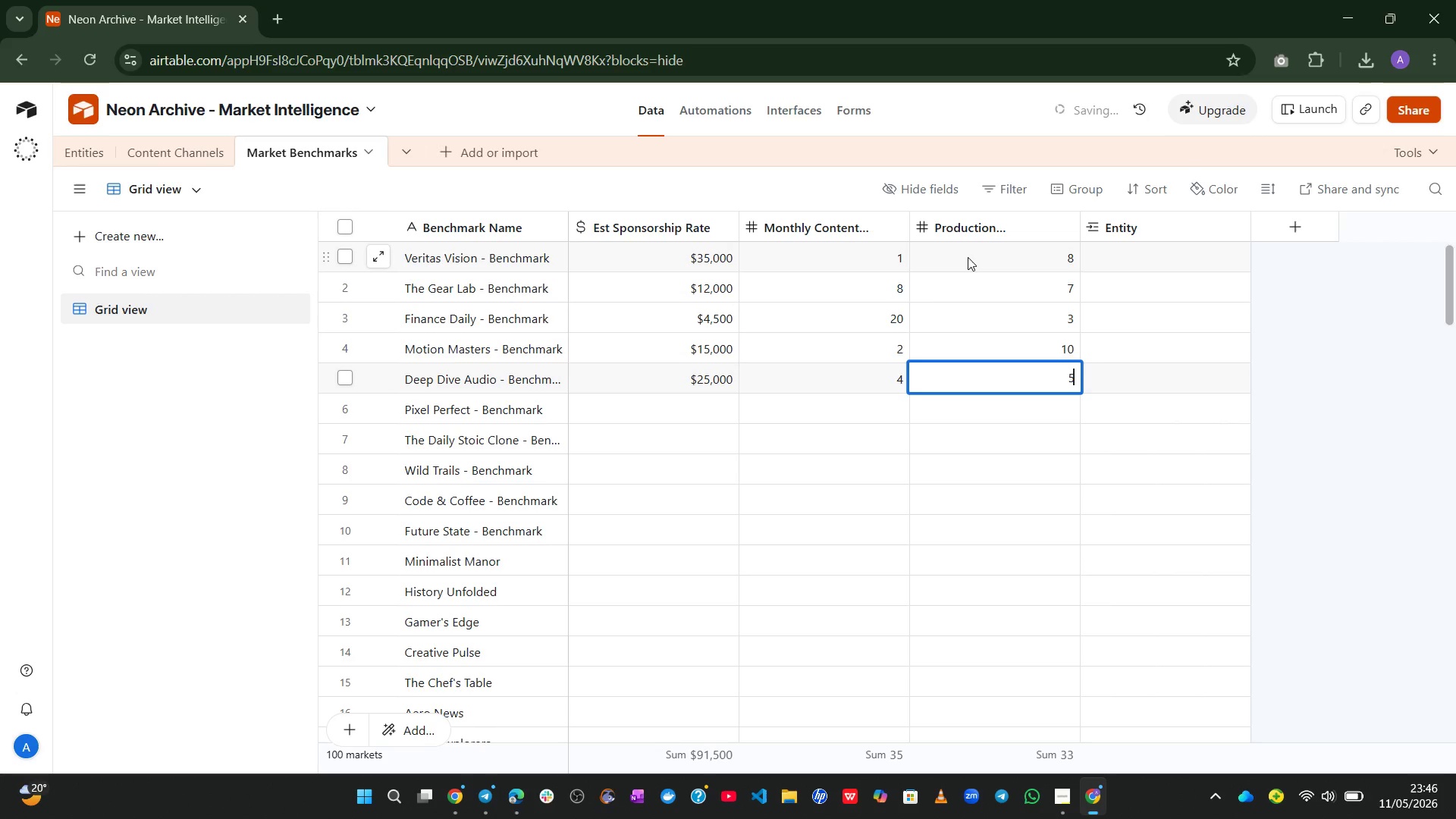 
left_click([1178, 222])
 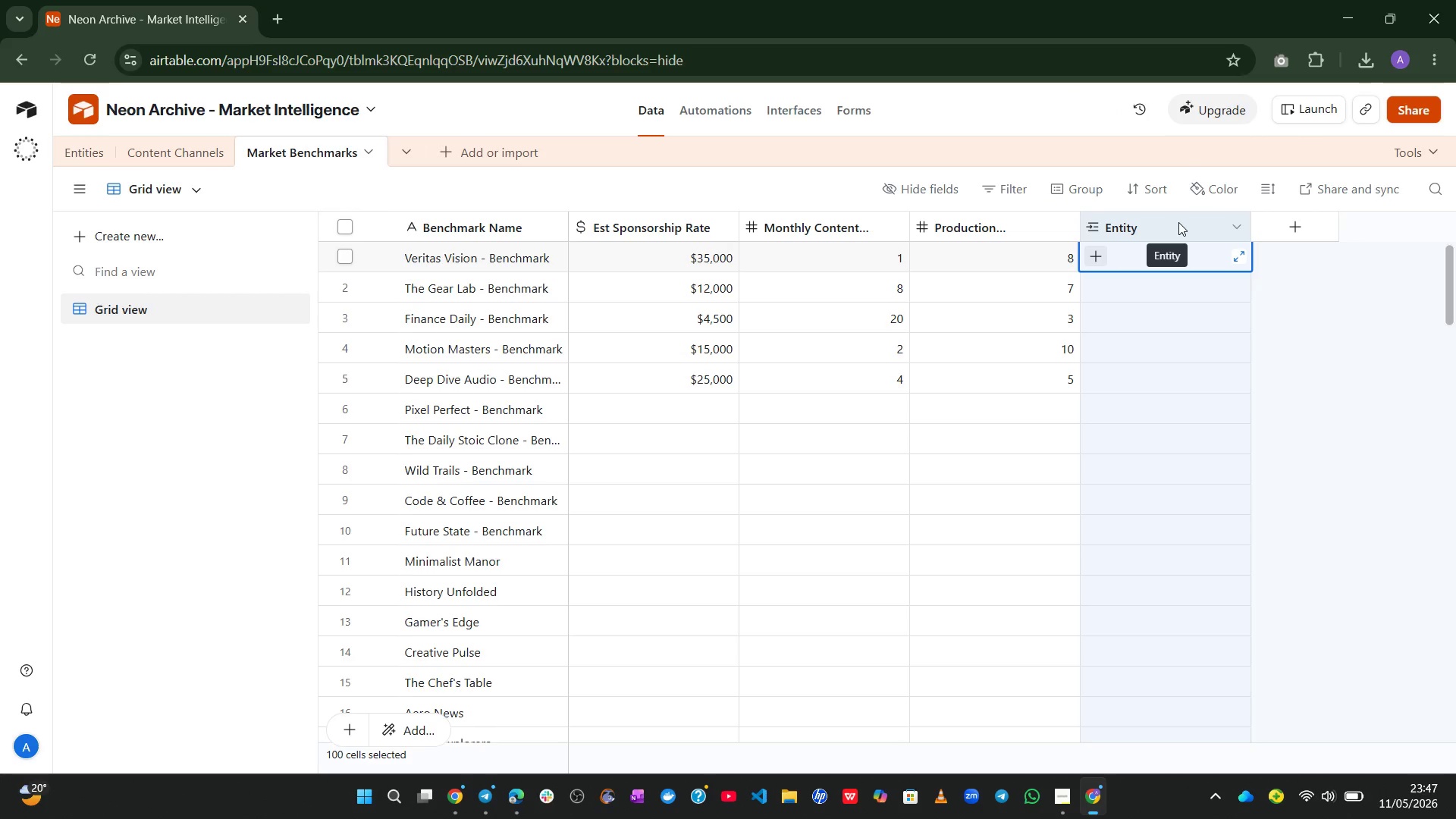 
key(Control+V)
 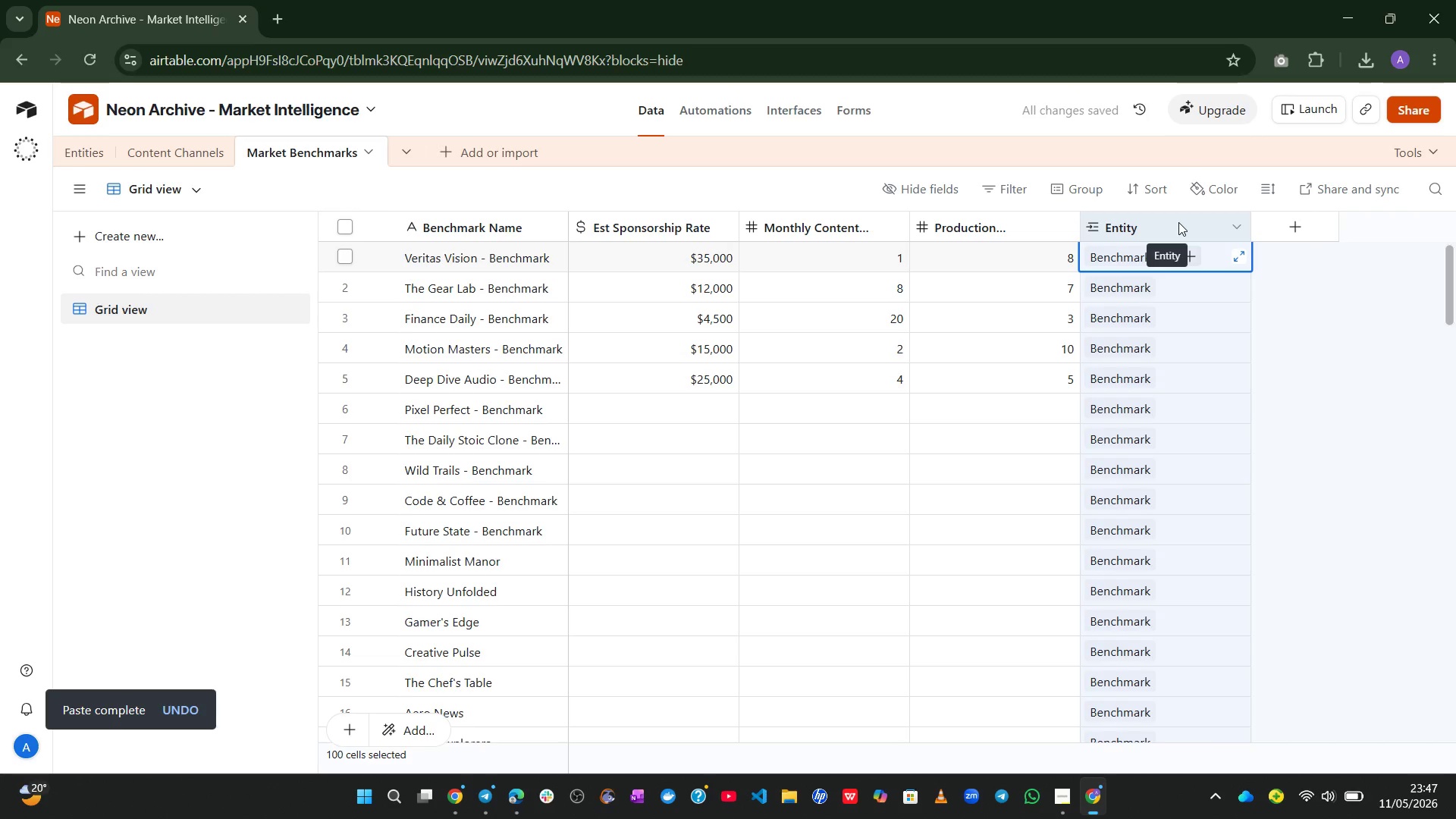 
key(Control+Z)
 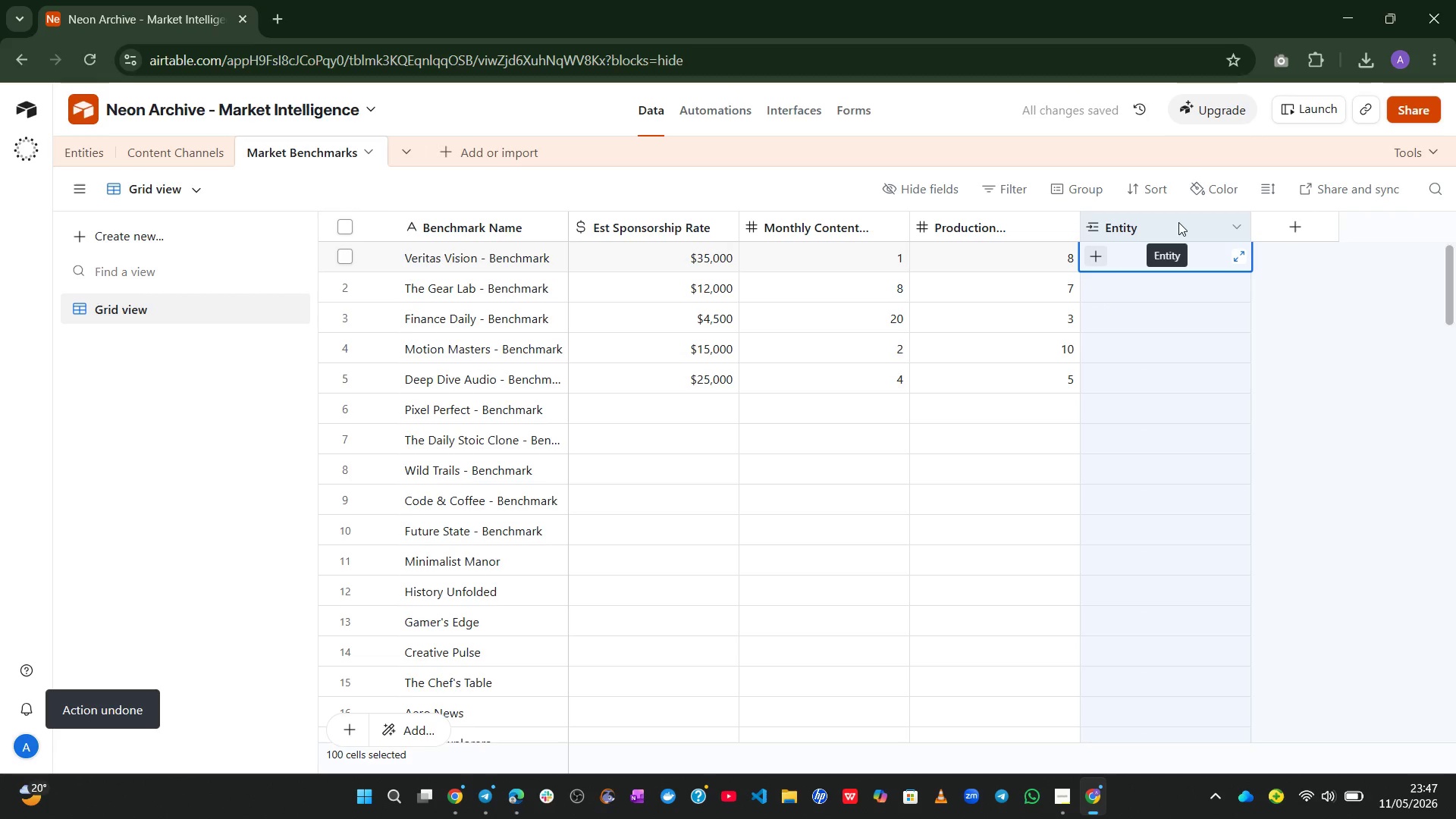 
key(Meta+V)
 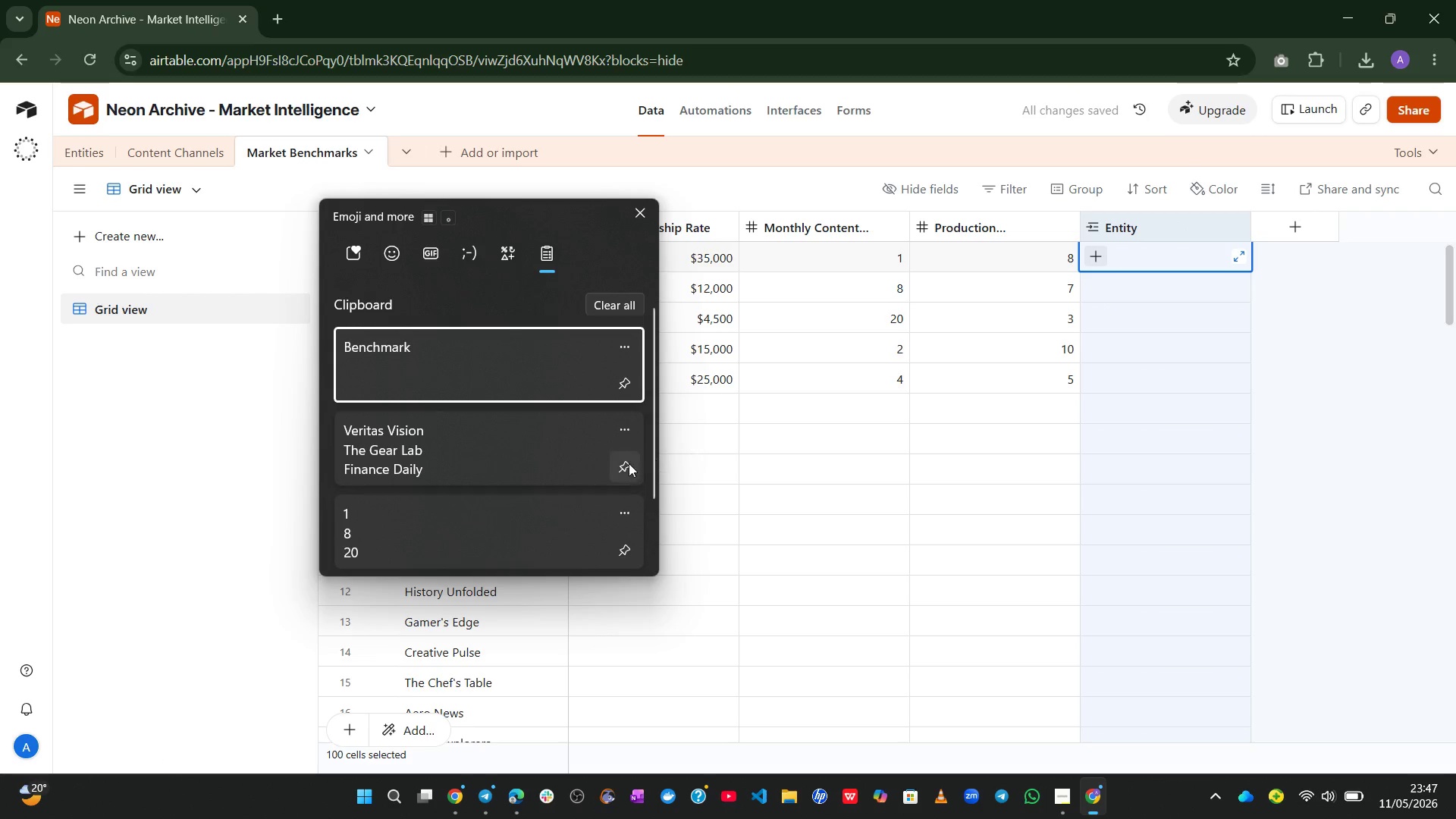 
left_click([544, 449])
 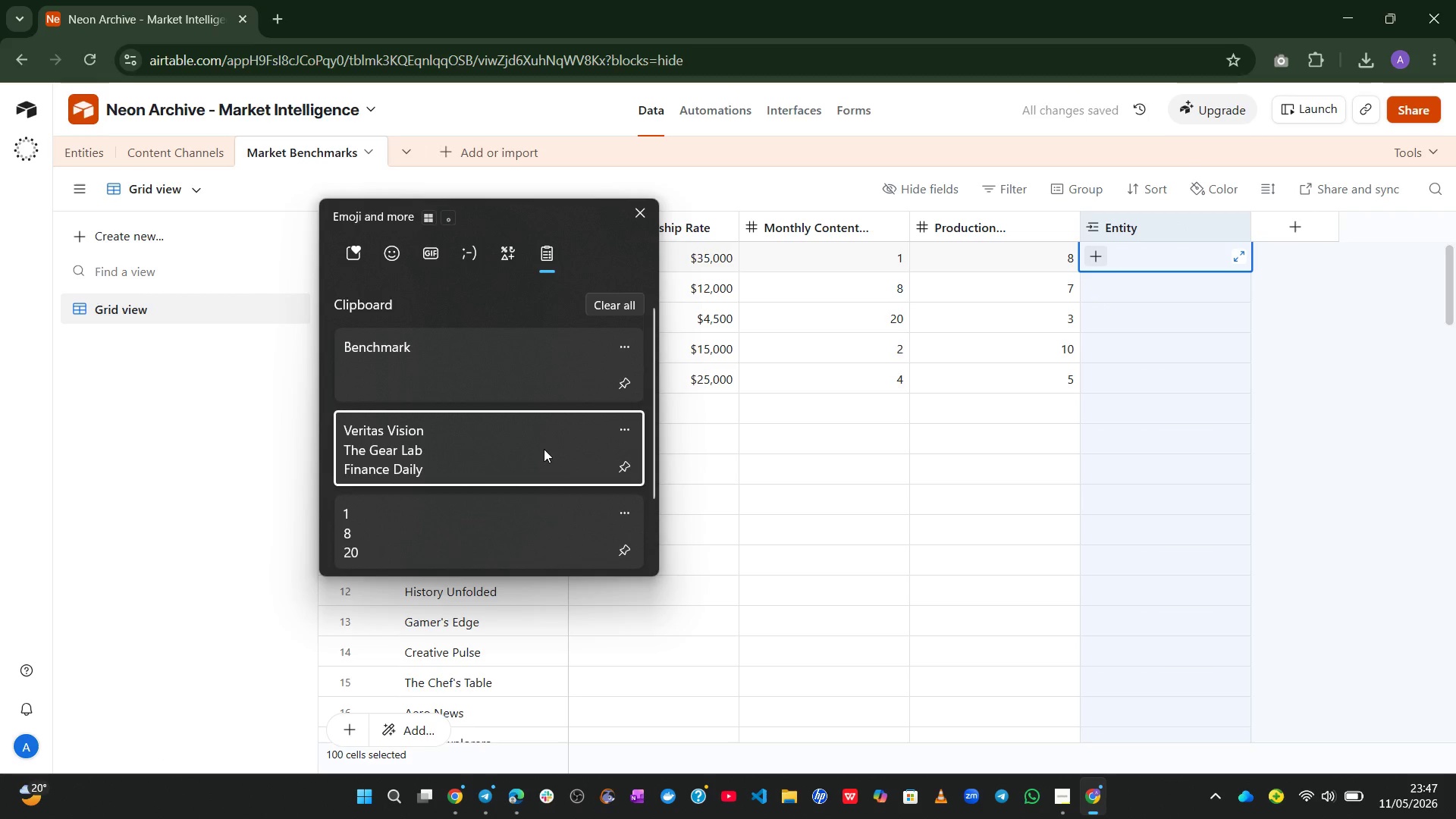 
key(Control+ControlLeft)
 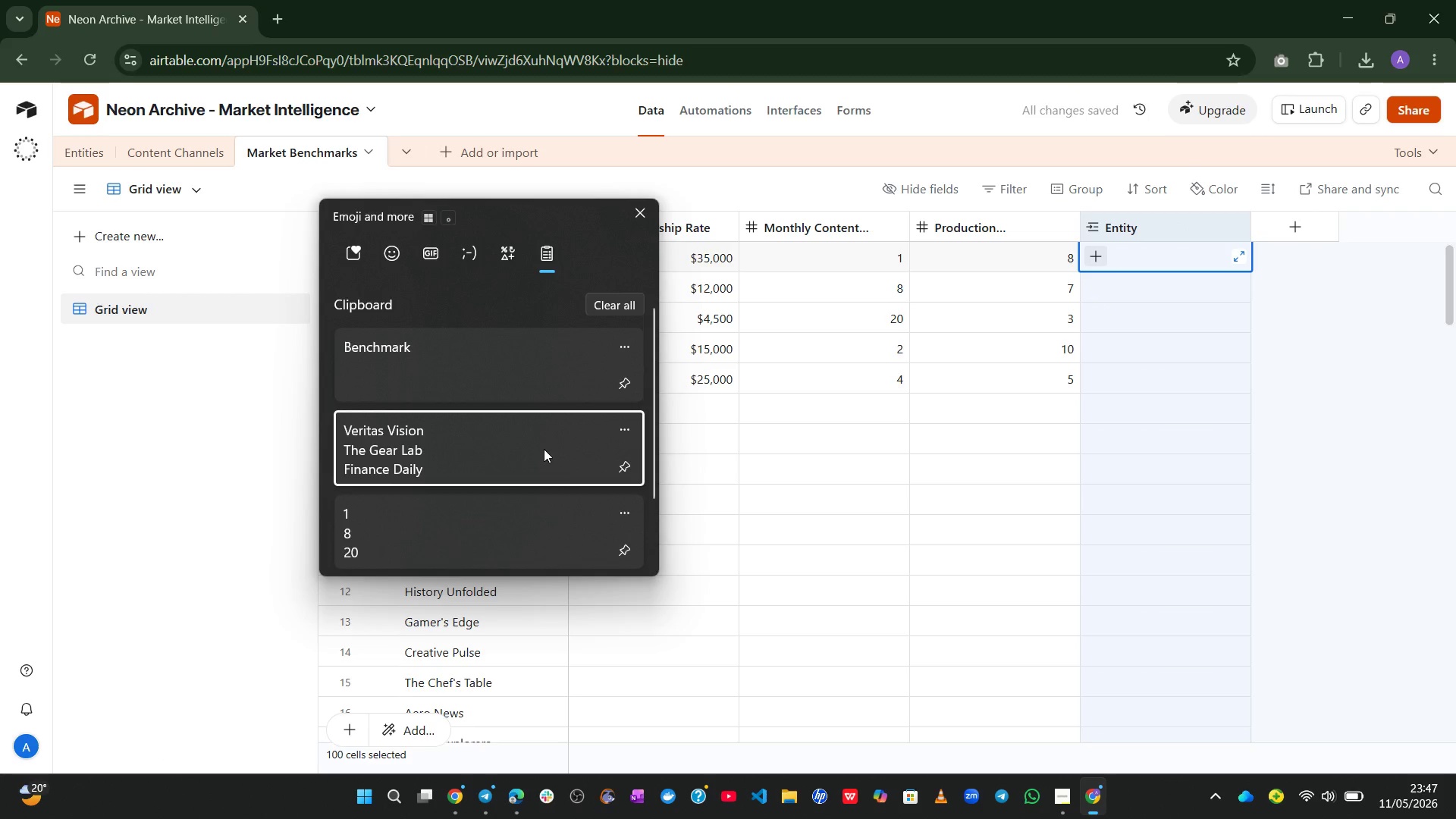 
key(Control+V)
 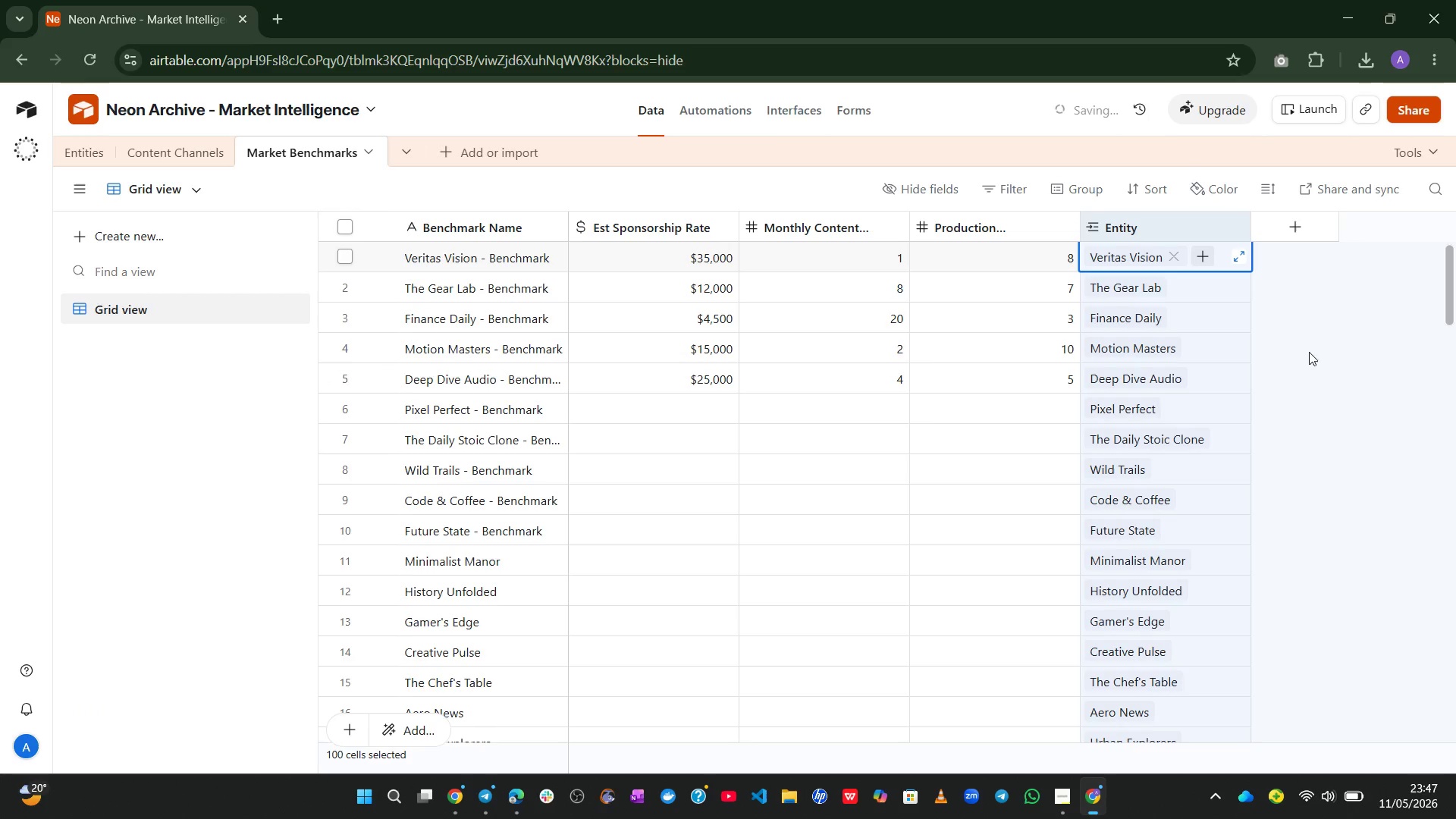 
left_click([1388, 322])
 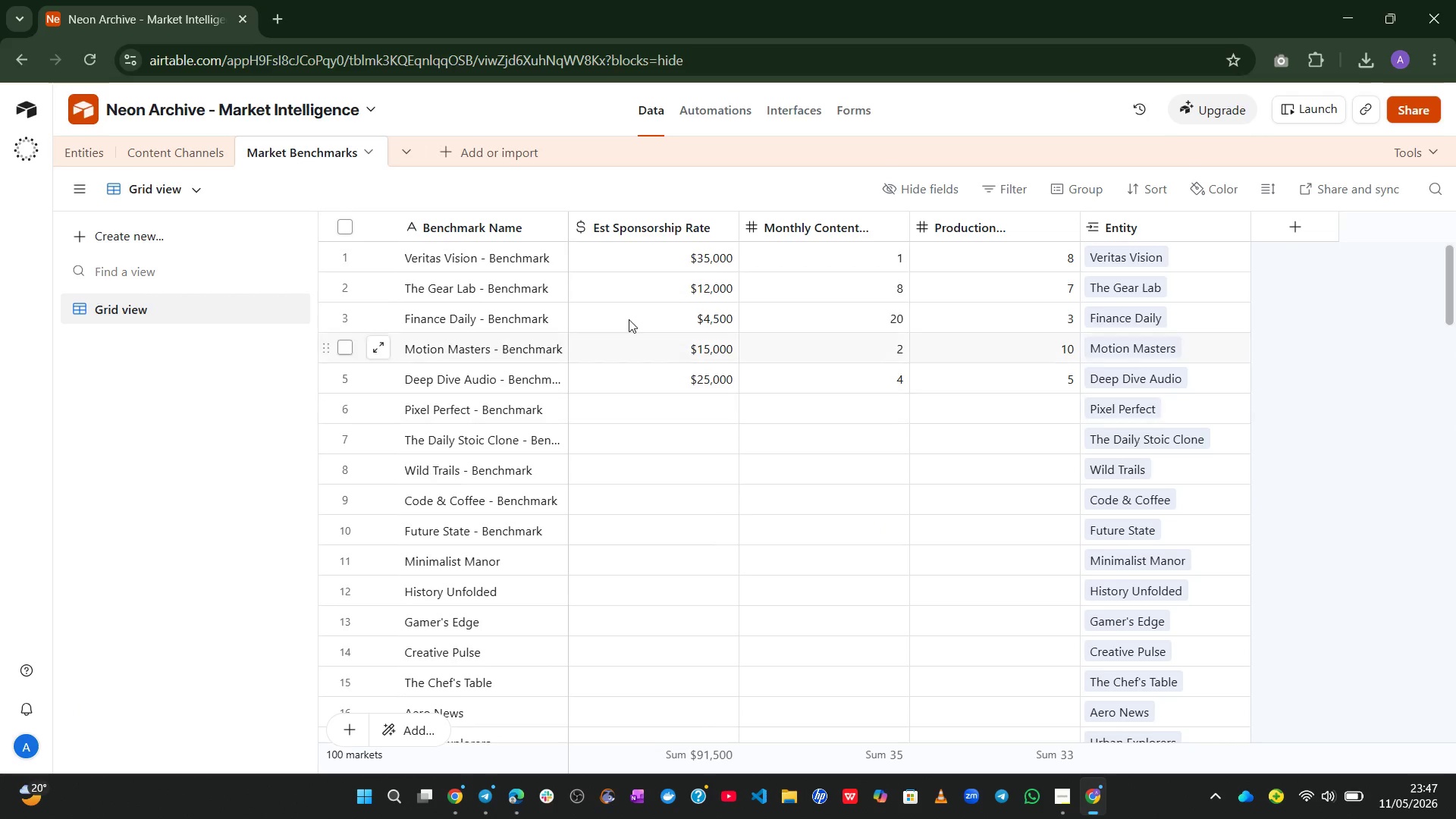 
wait(7.33)
 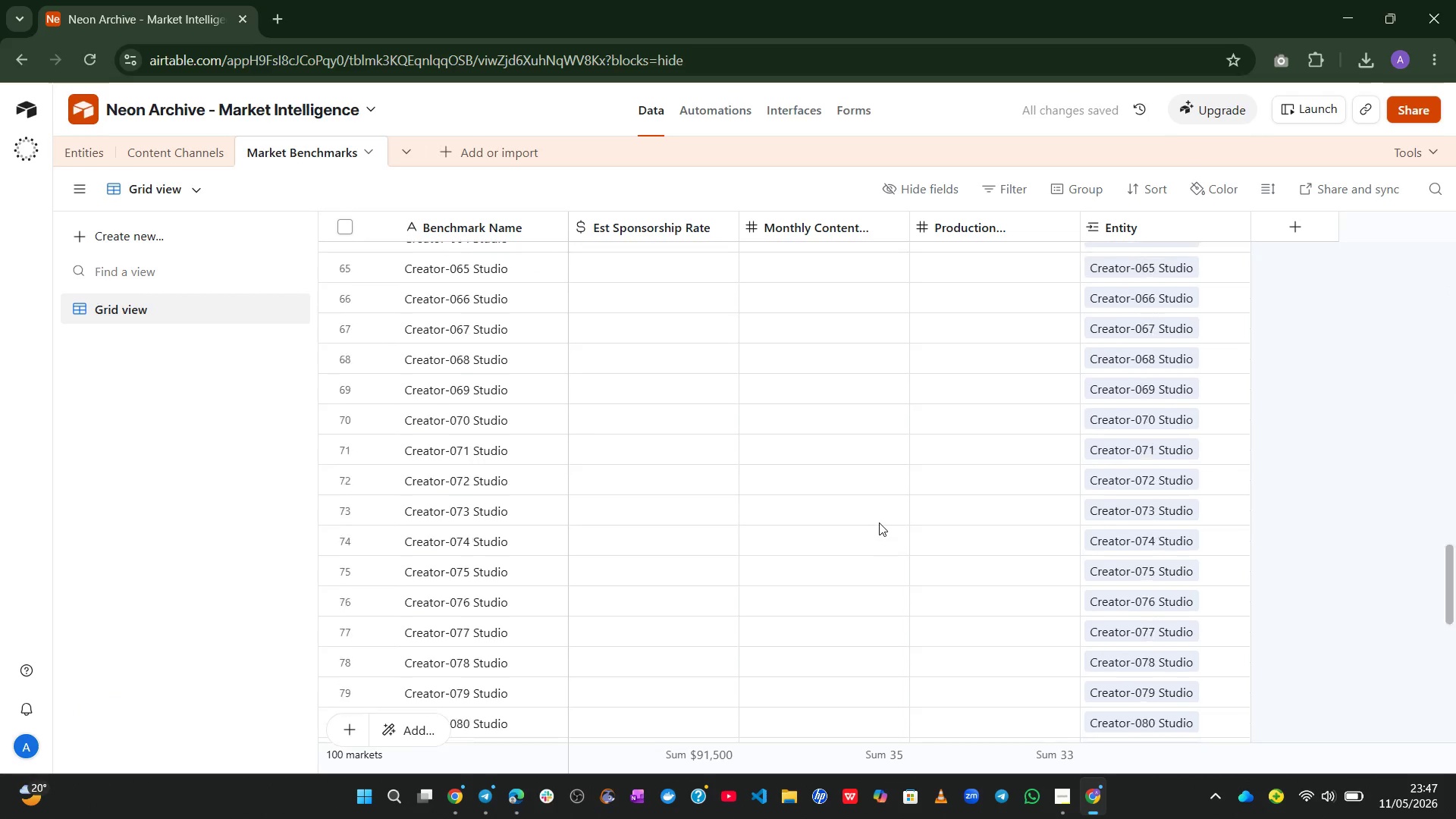 
left_click([545, 554])
 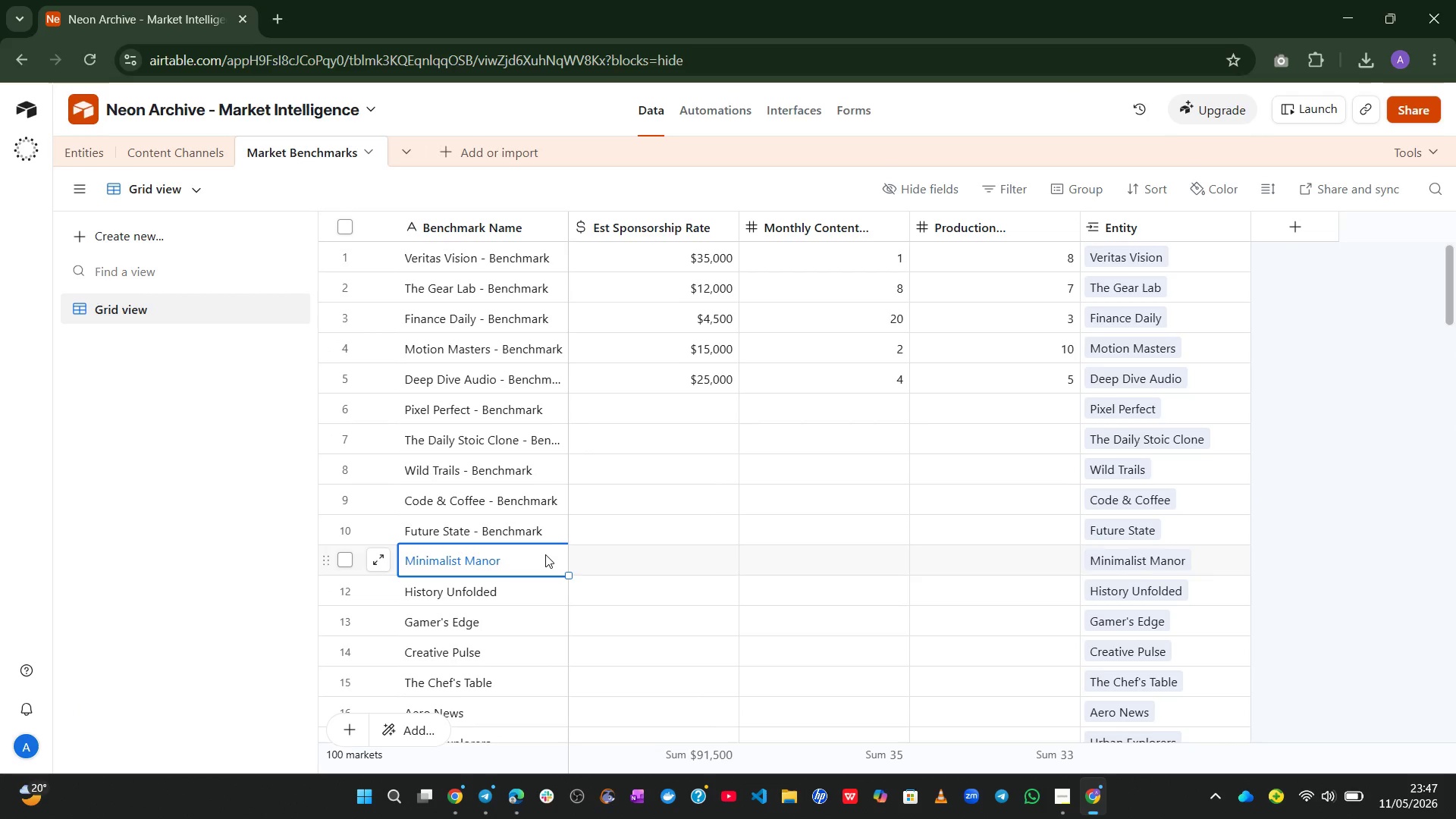 
wait(30.02)
 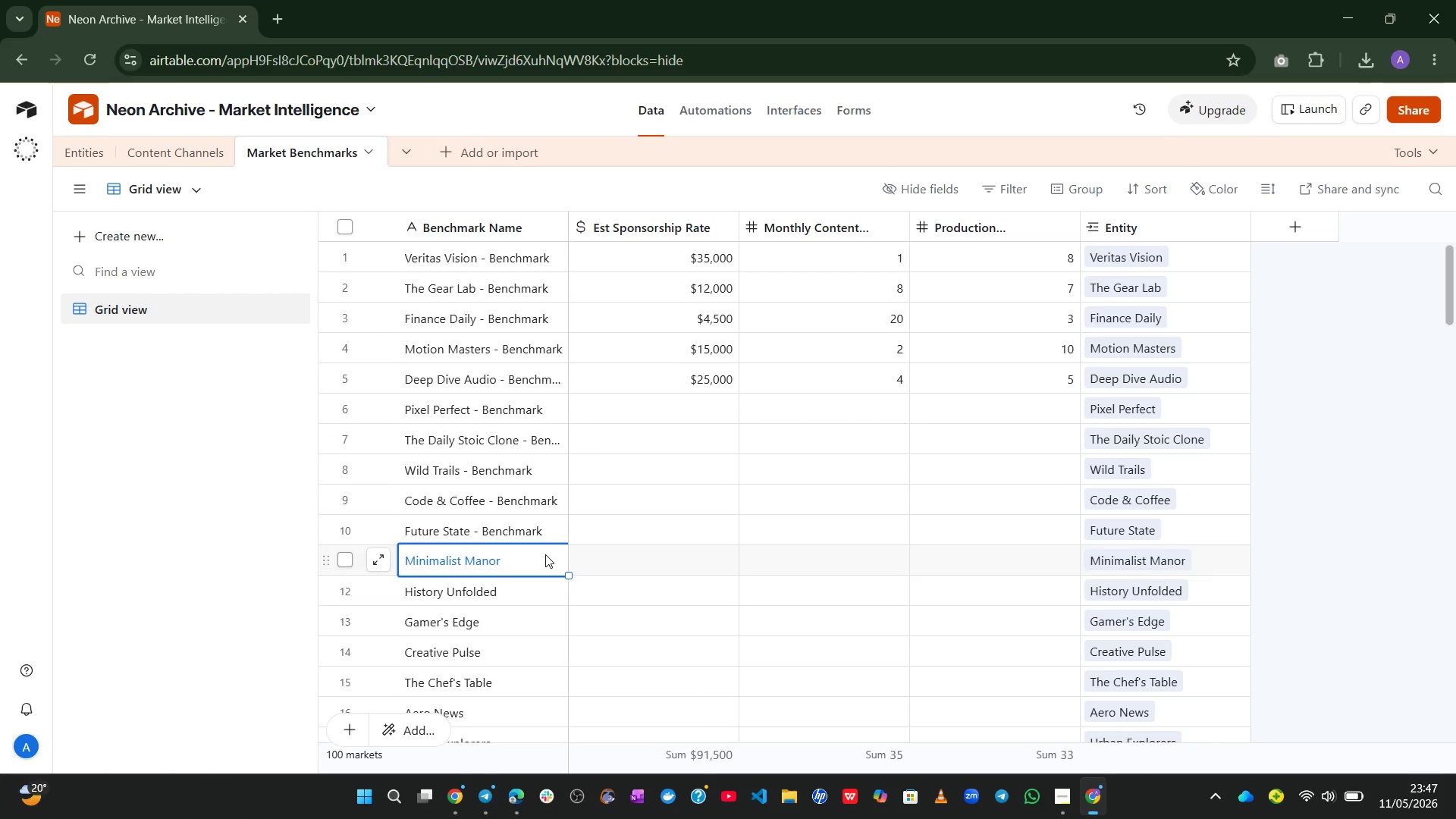 
left_click([1062, 808])